 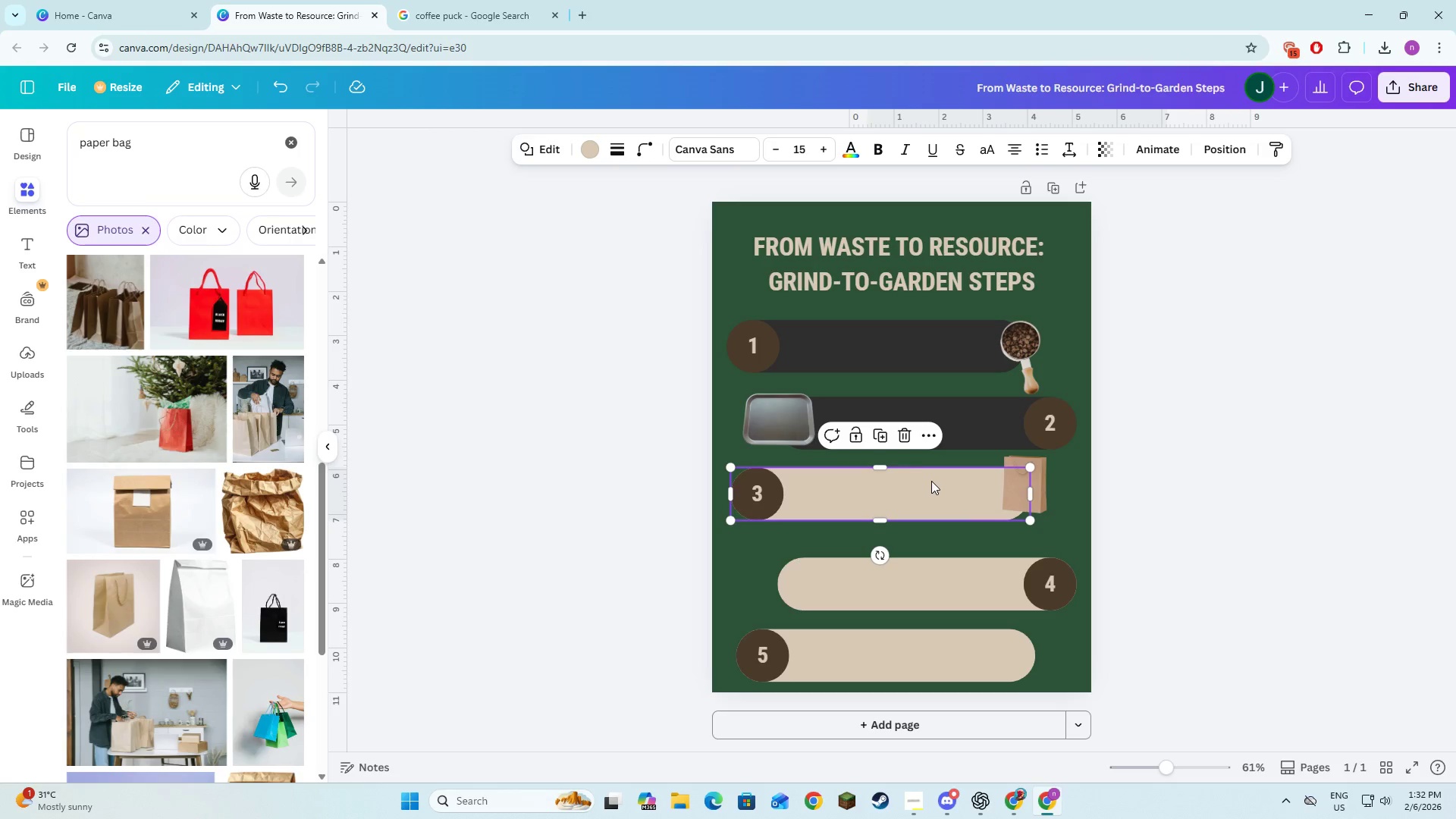 
left_click([595, 155])
 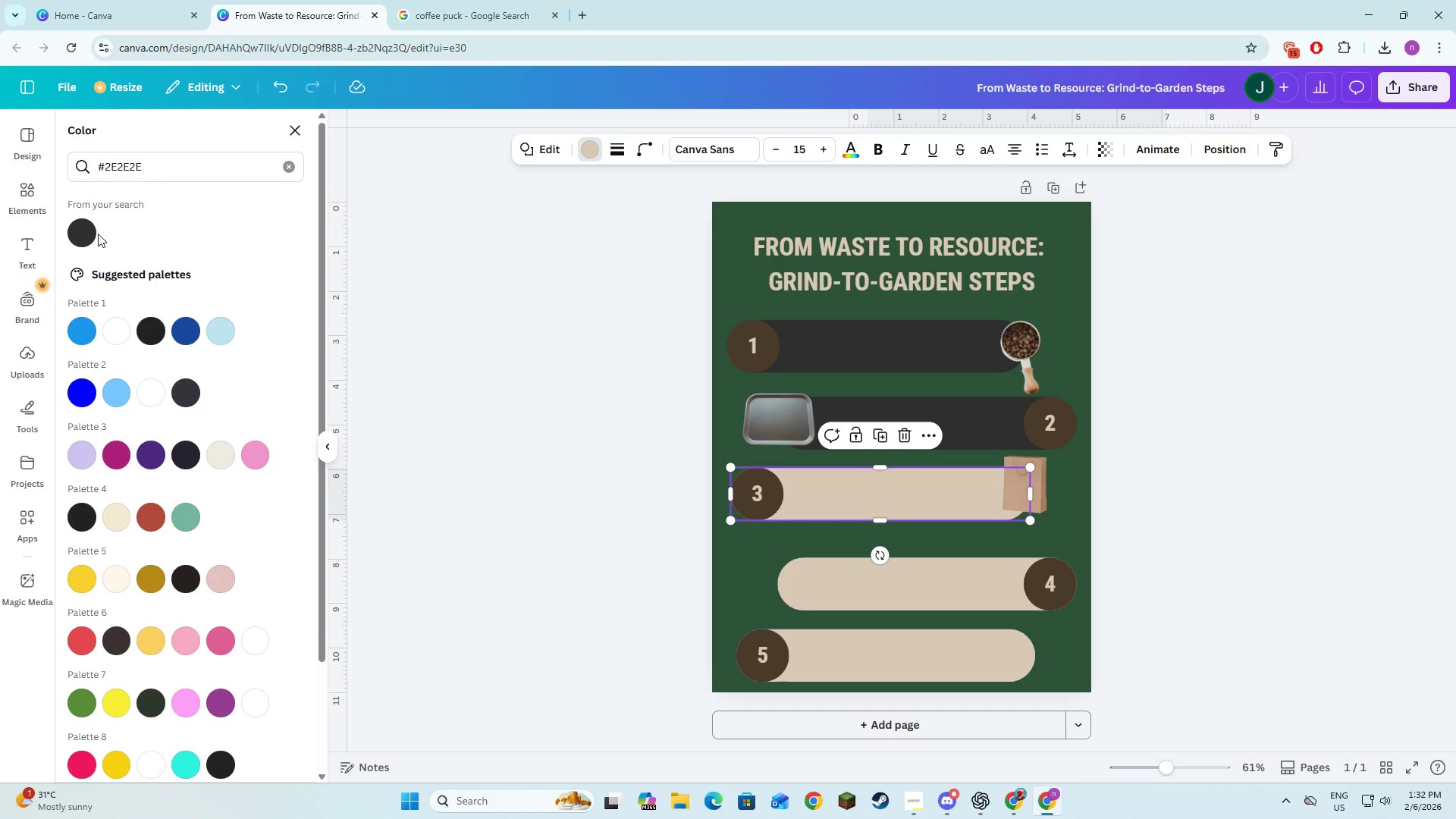 
left_click([92, 233])
 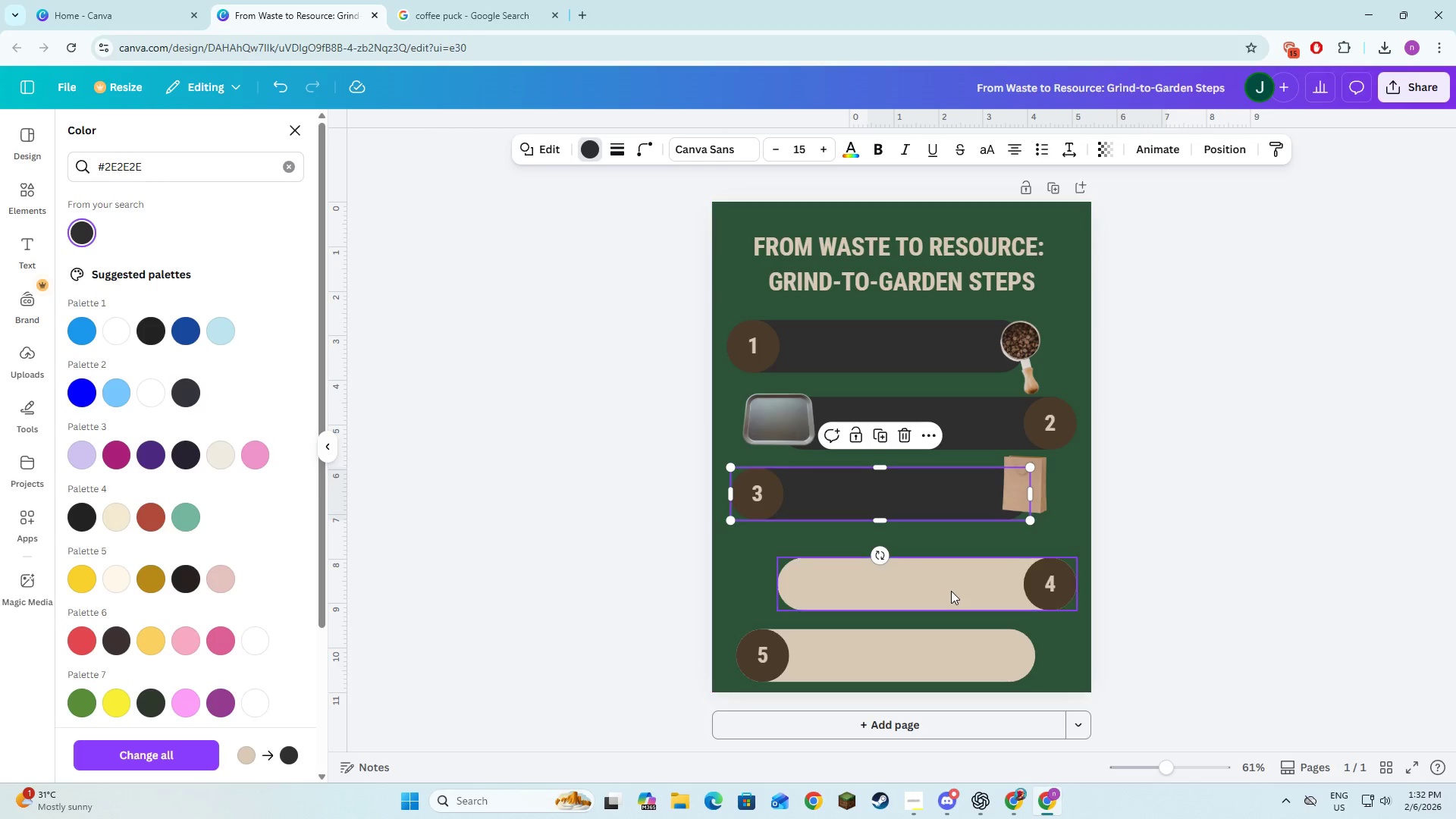 
left_click([951, 591])
 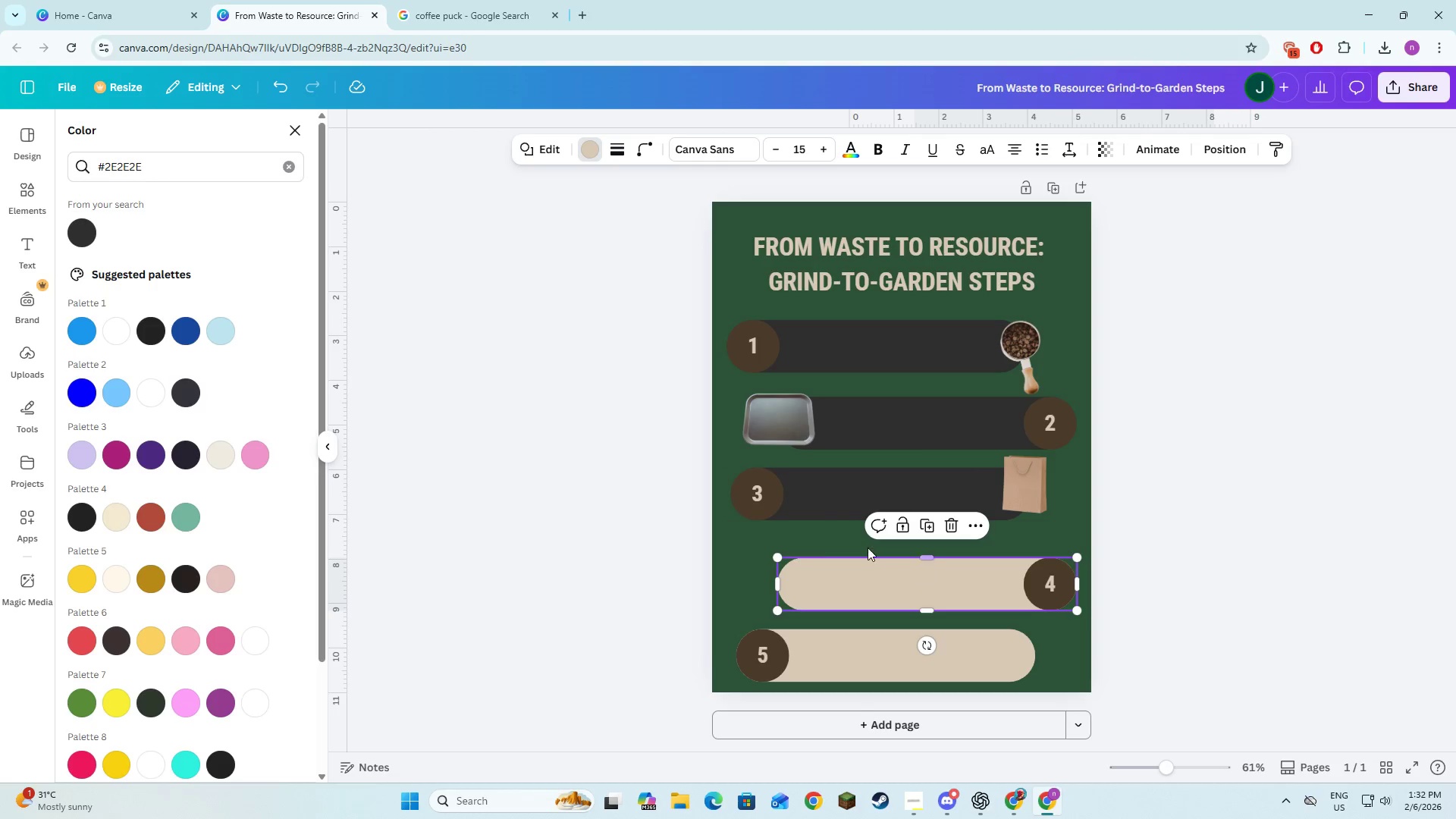 
key(Alt+AltLeft)
 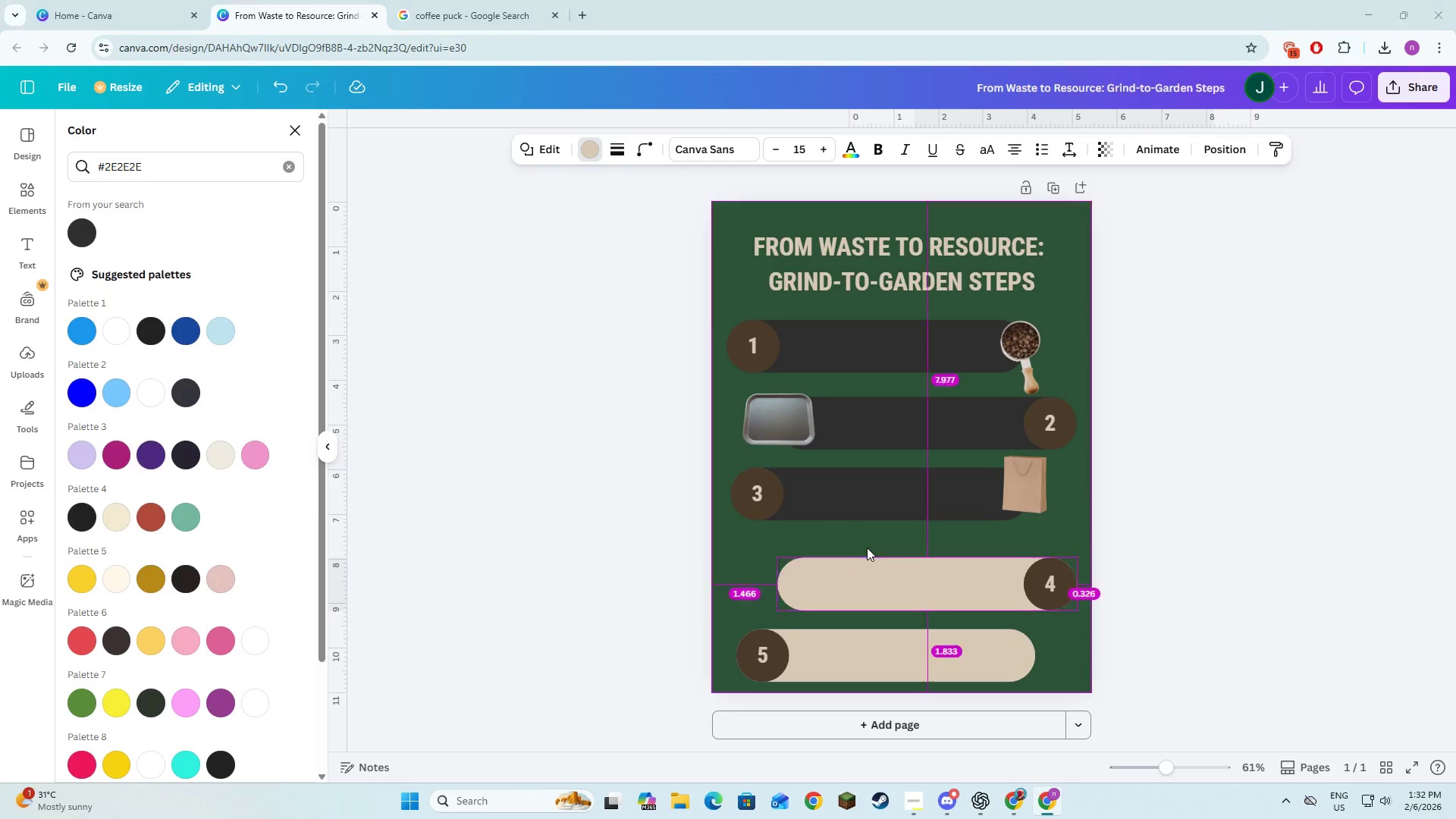 
key(Alt+Tab)